 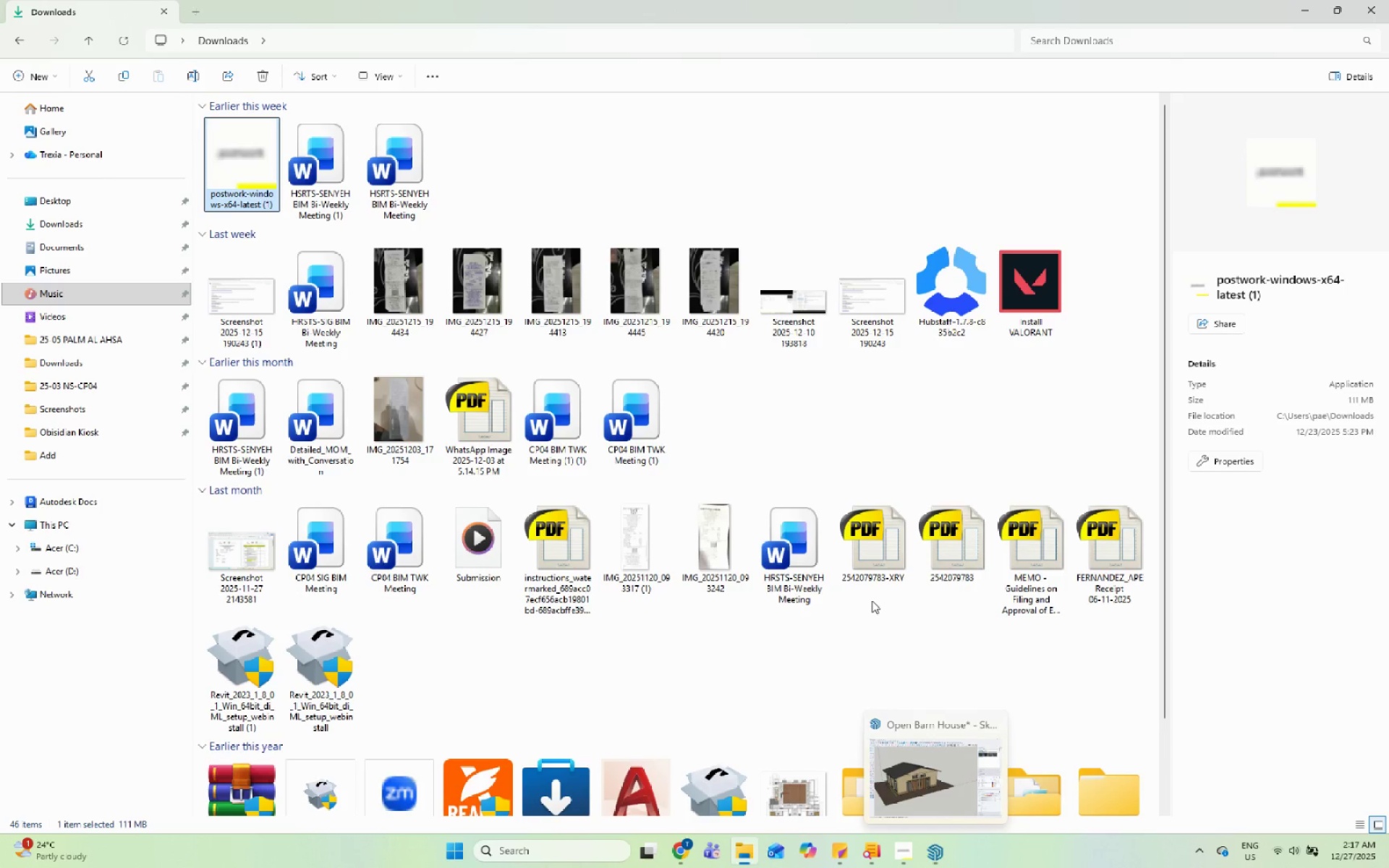 
left_click_drag(start_coordinate=[893, 859], to_coordinate=[893, 855])
 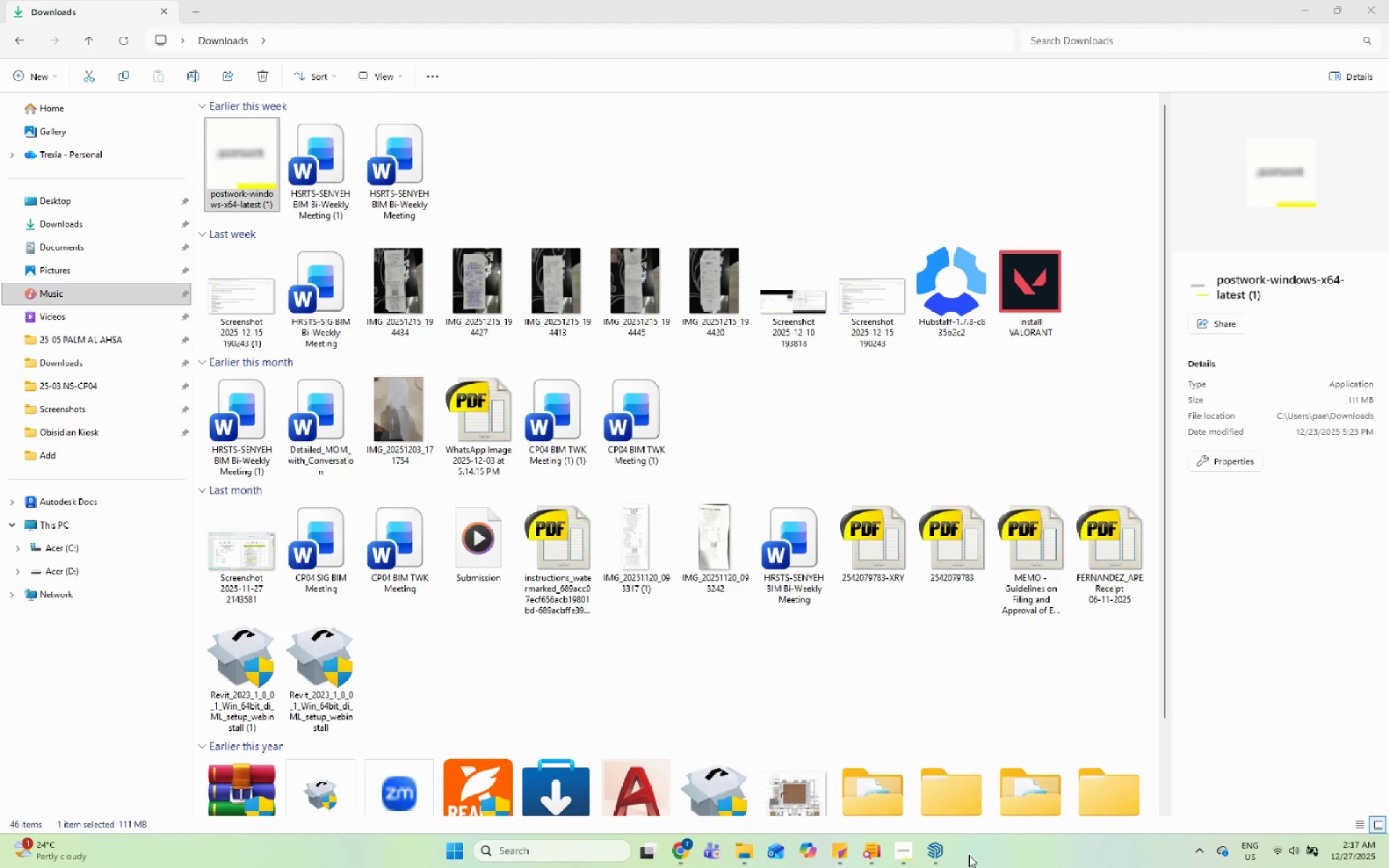 
left_click([944, 859])
 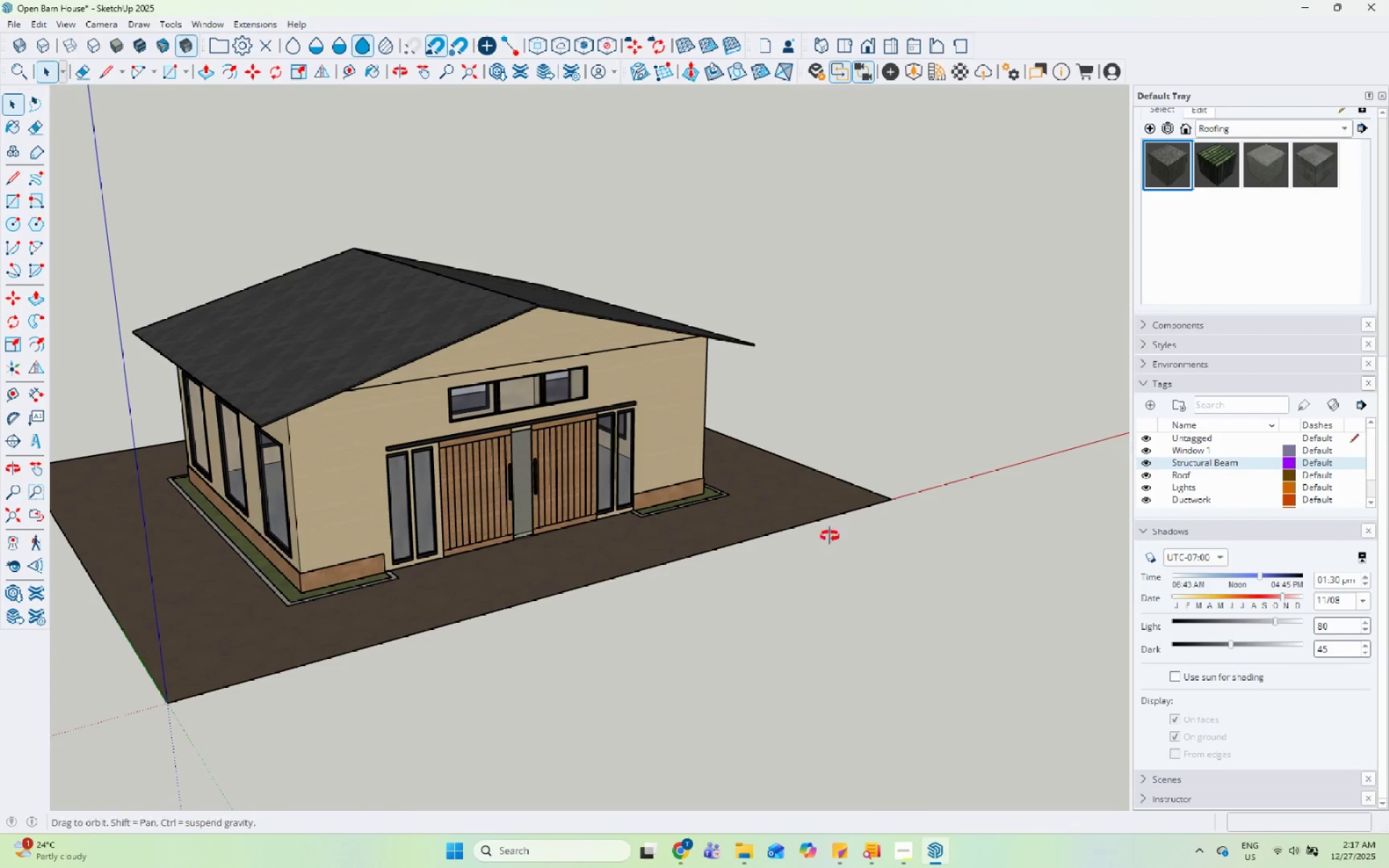 
key(Control+S)
 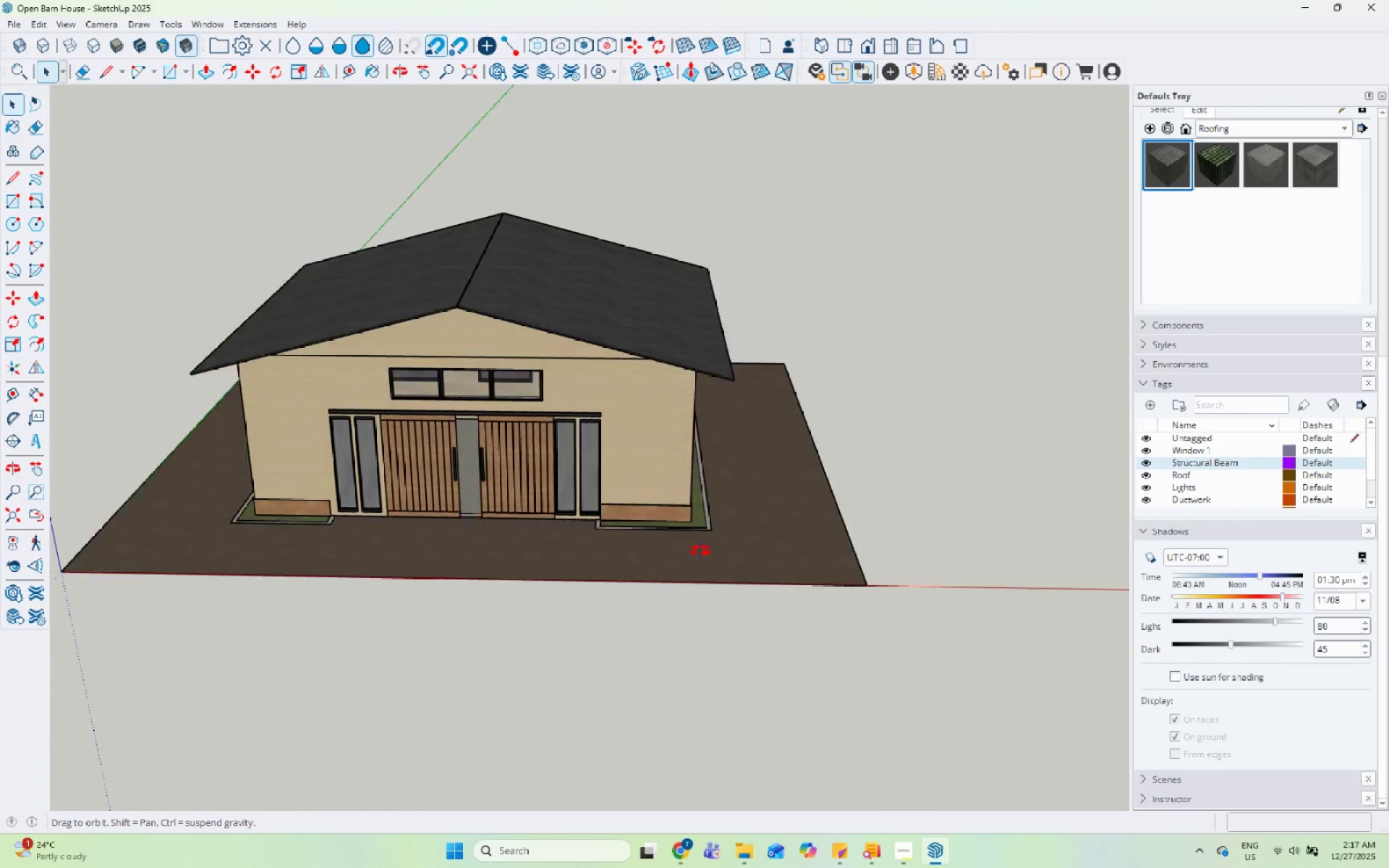 